 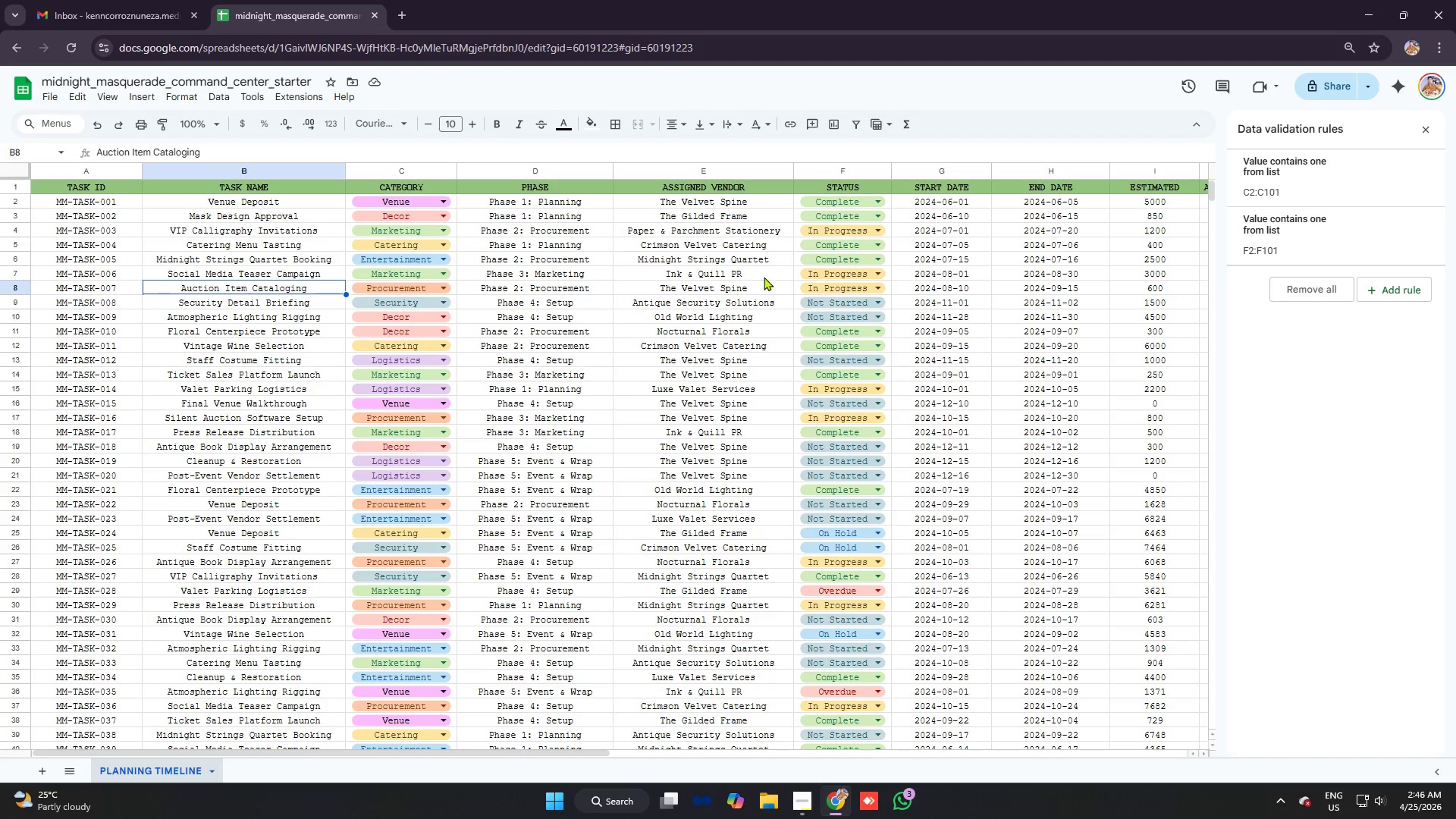 
left_click([734, 252])
 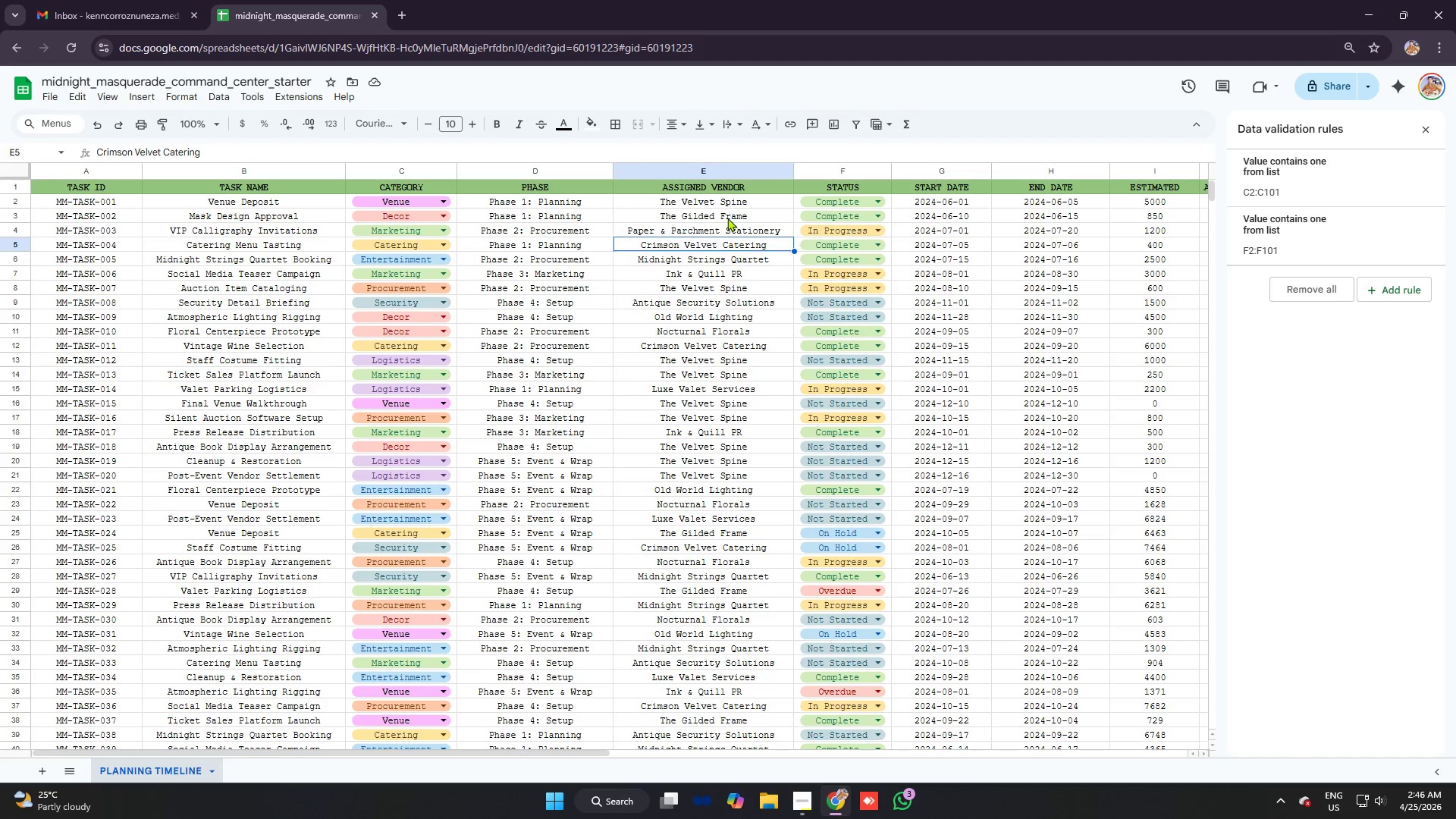 
left_click([726, 215])
 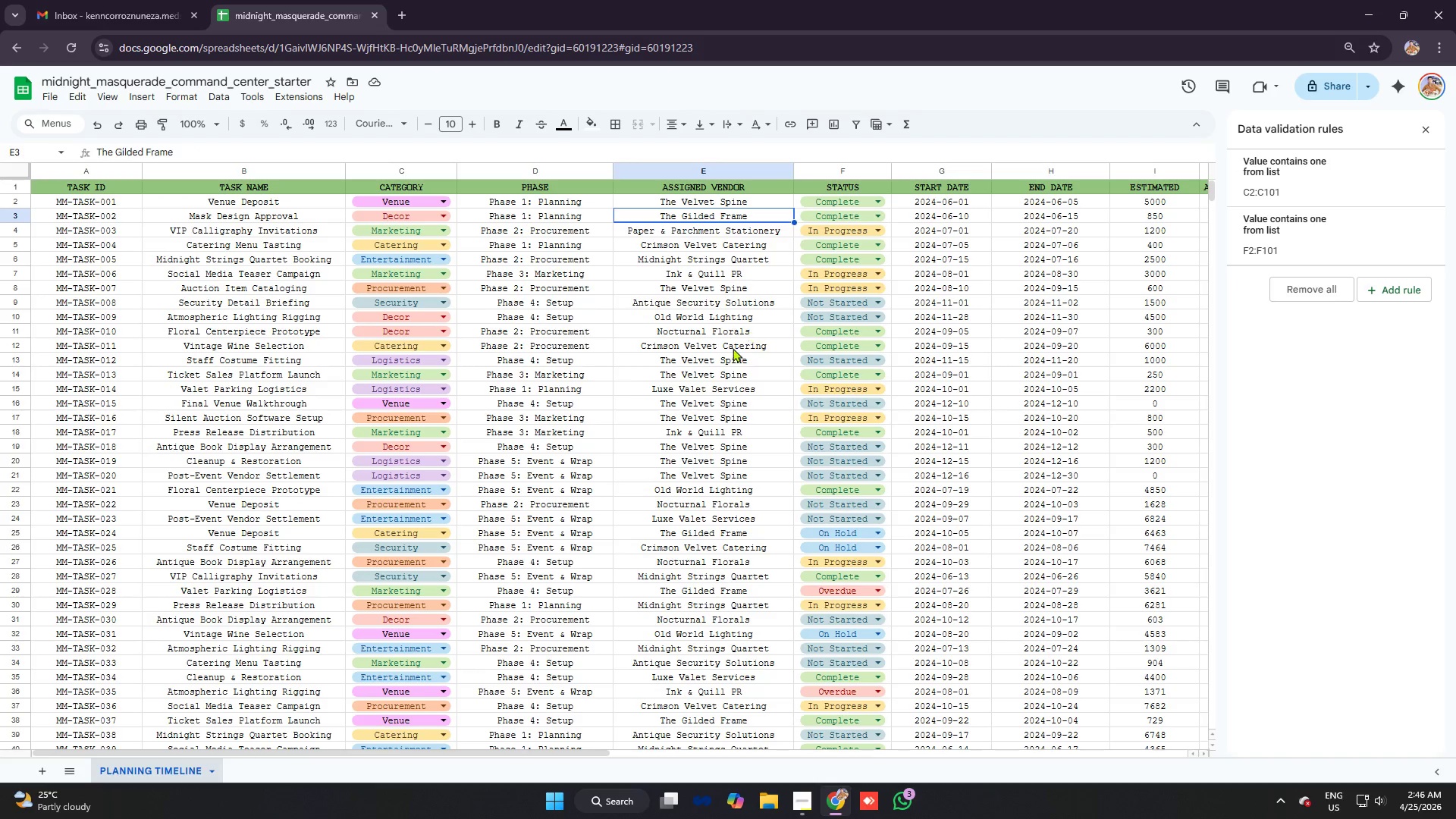 
scroll: coordinate [673, 395], scroll_direction: down, amount: 4.0
 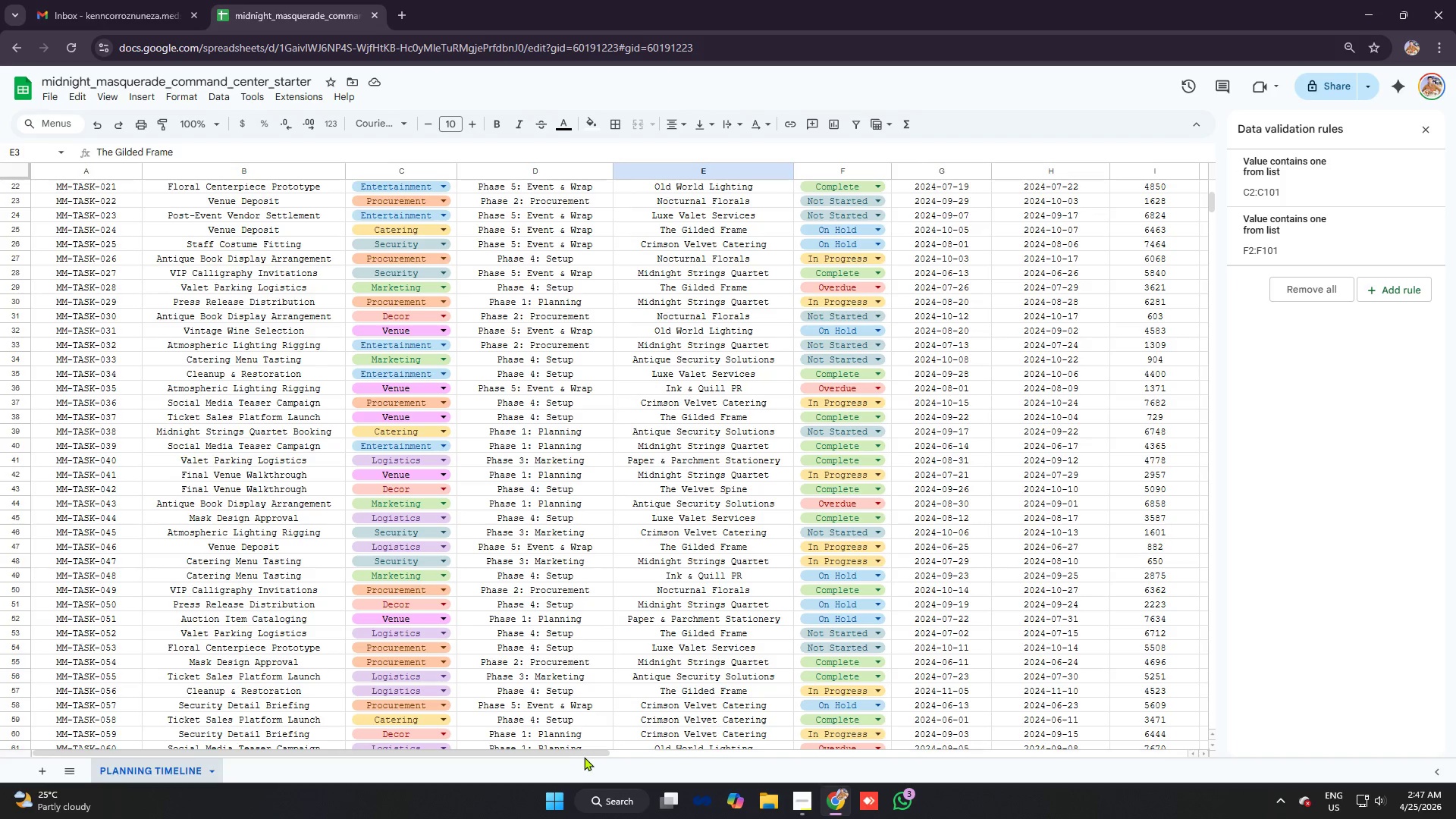 
left_click([582, 749])
 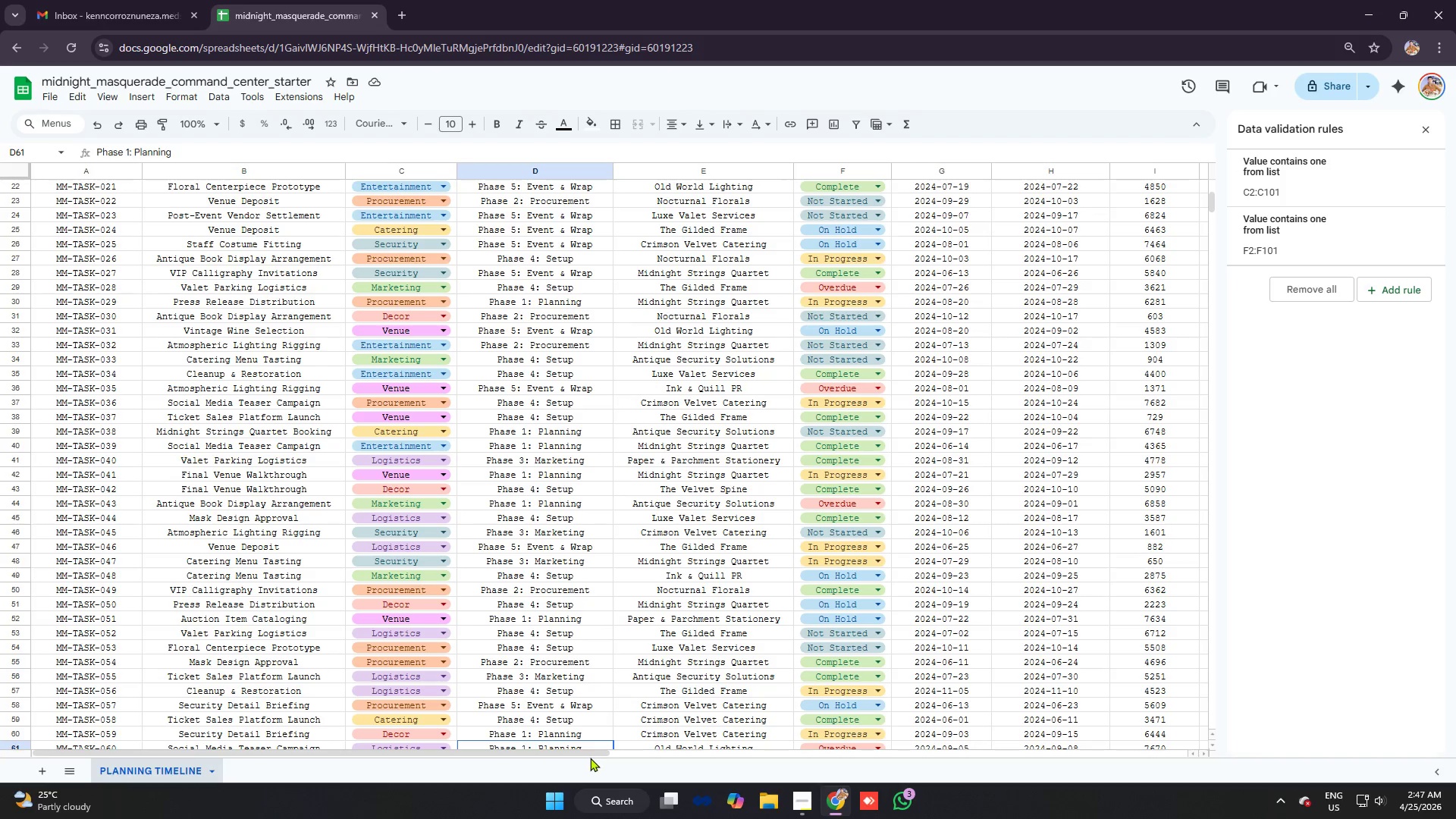 
left_click_drag(start_coordinate=[589, 755], to_coordinate=[848, 760])
 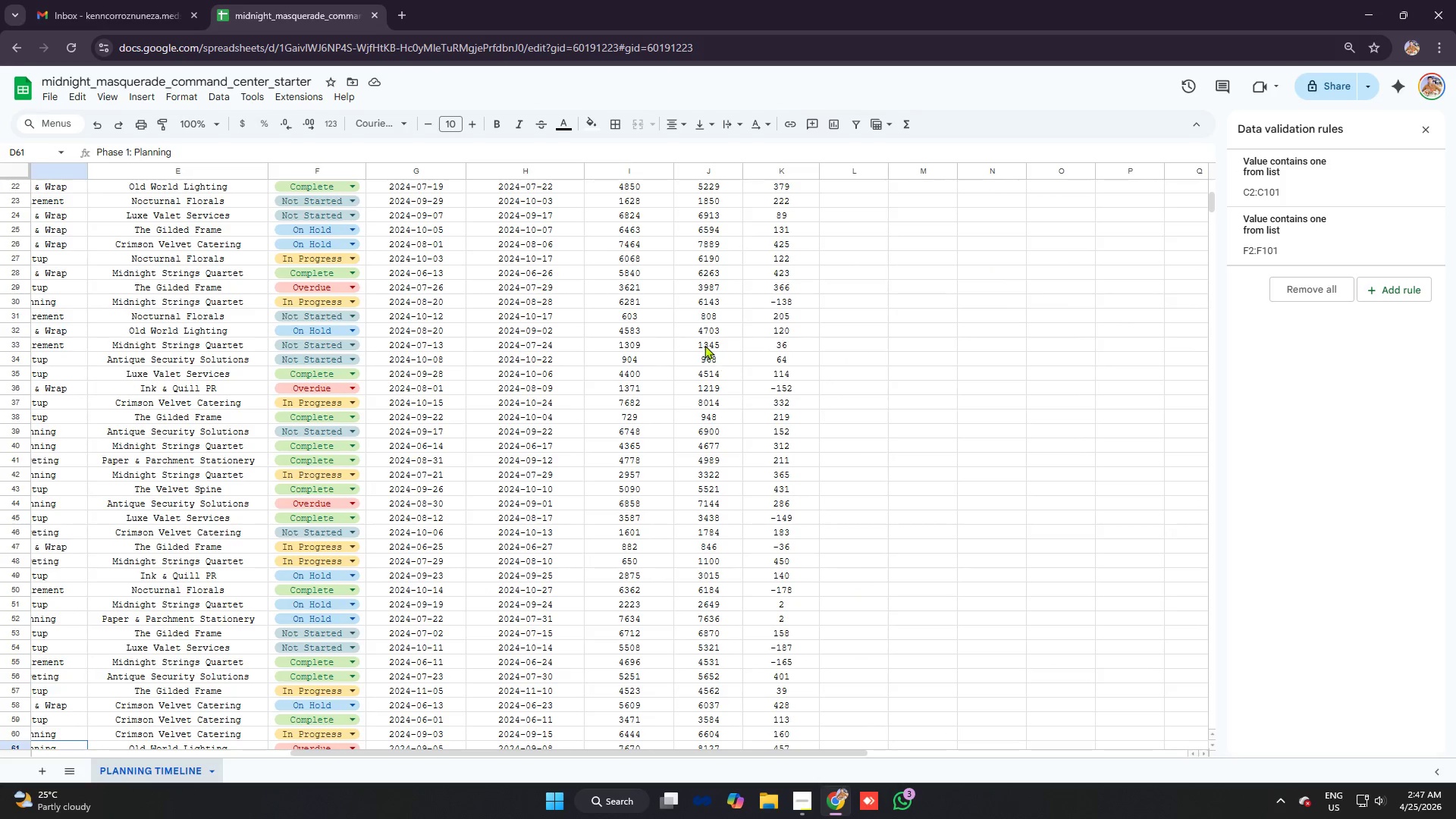 
scroll: coordinate [704, 345], scroll_direction: up, amount: 12.0
 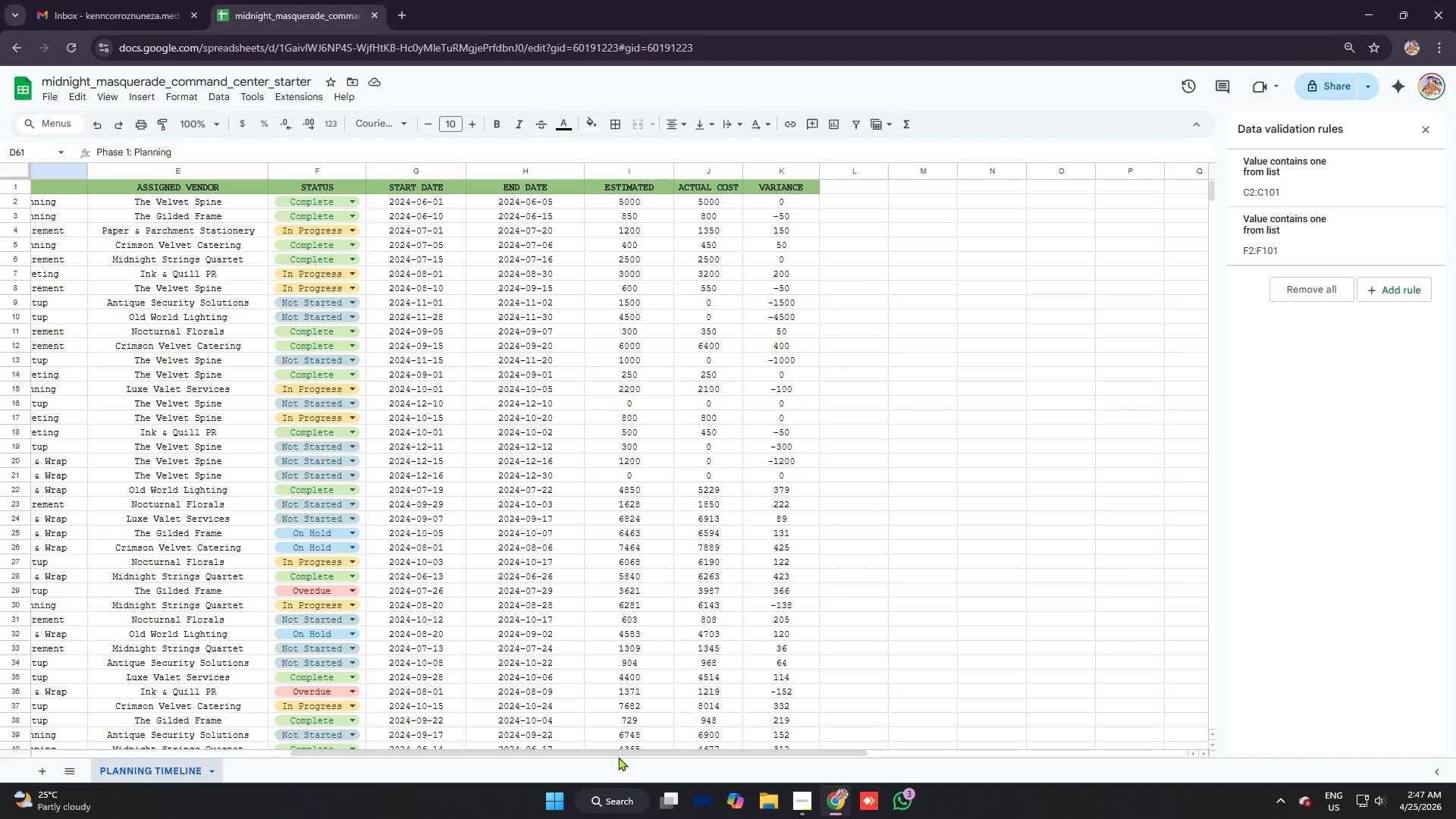 
left_click_drag(start_coordinate=[618, 755], to_coordinate=[260, 698])
 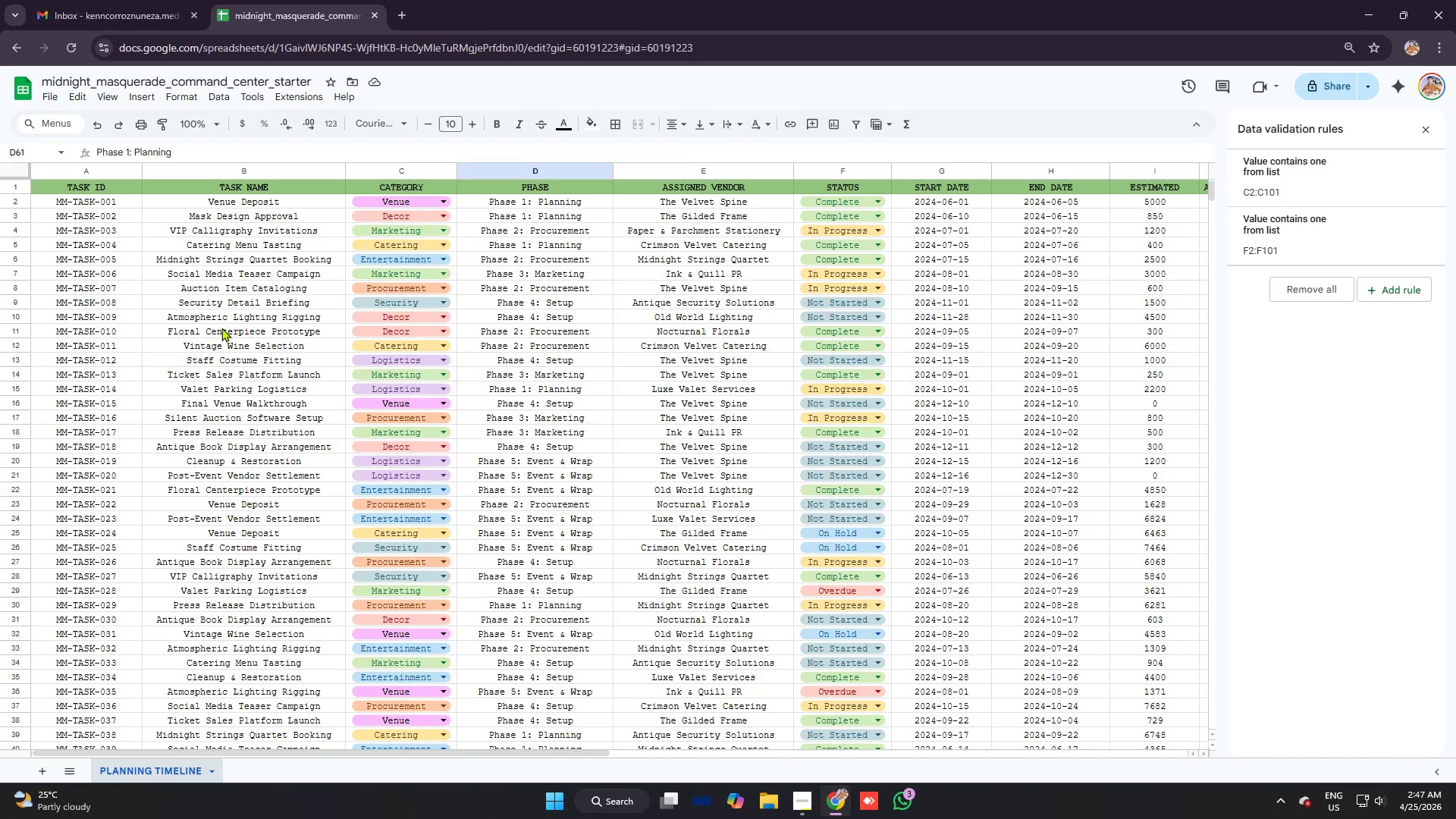 
left_click([219, 315])
 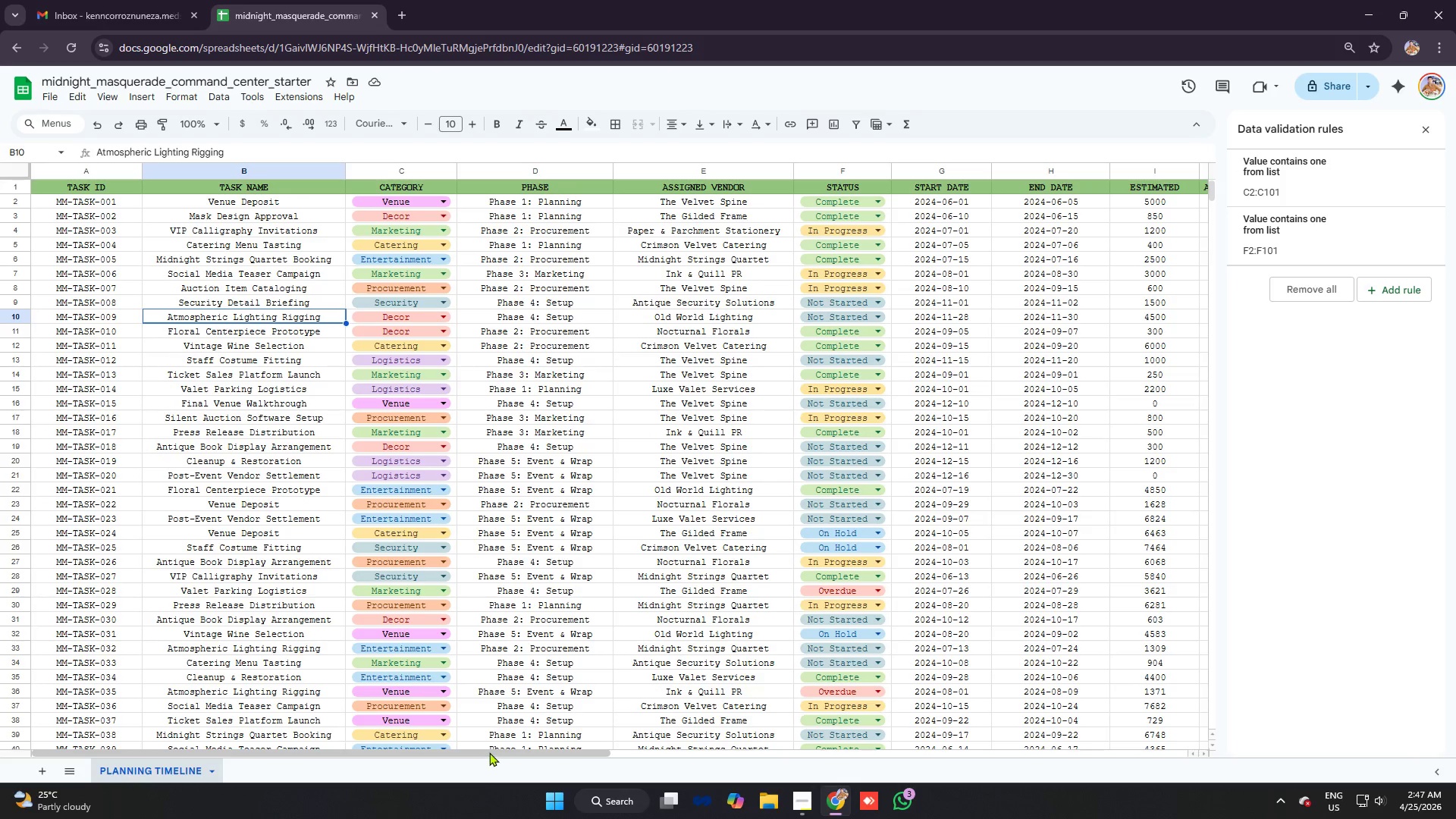 
left_click_drag(start_coordinate=[489, 752], to_coordinate=[761, 763])
 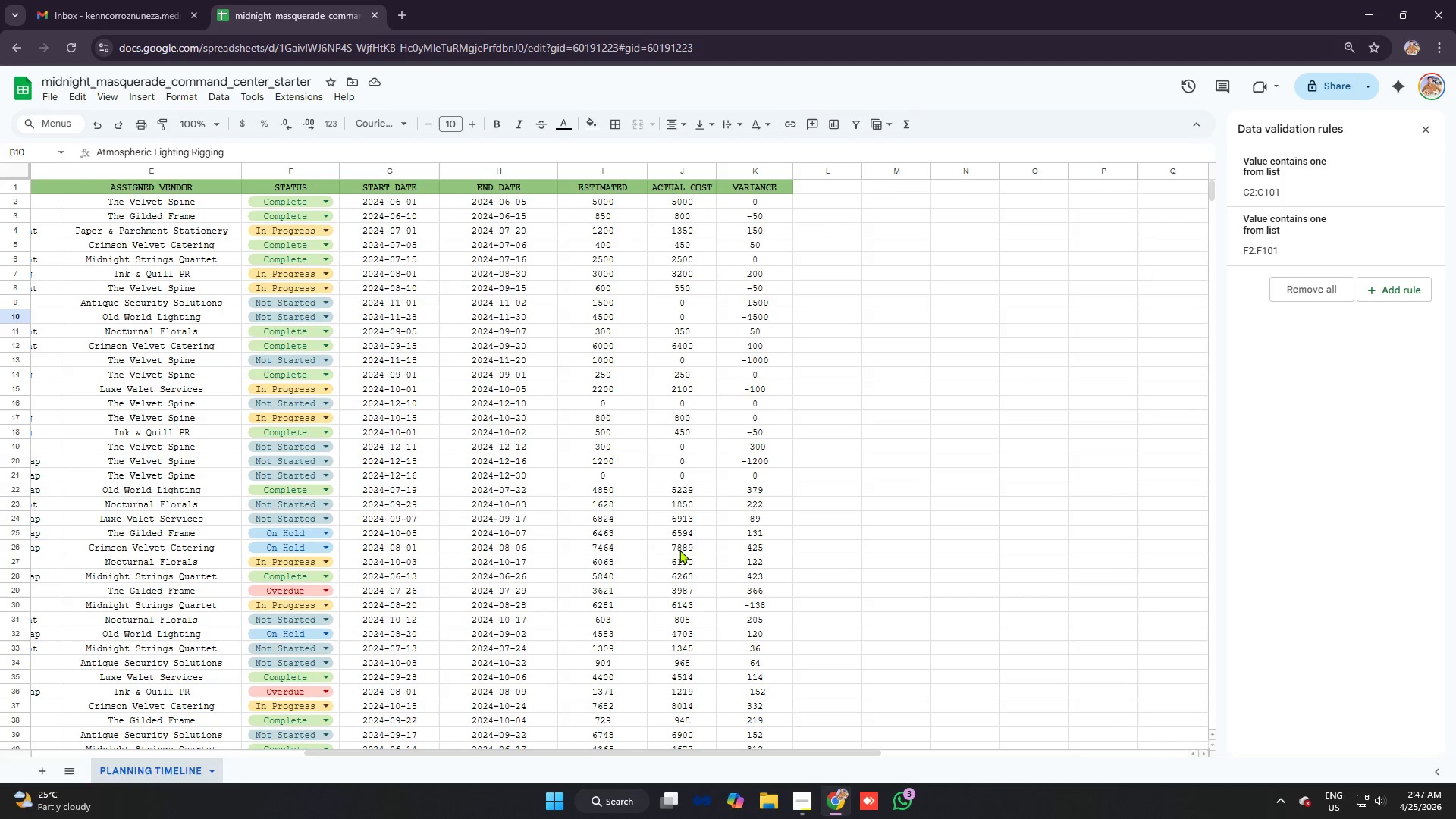 
scroll: coordinate [654, 519], scroll_direction: down, amount: 8.0
 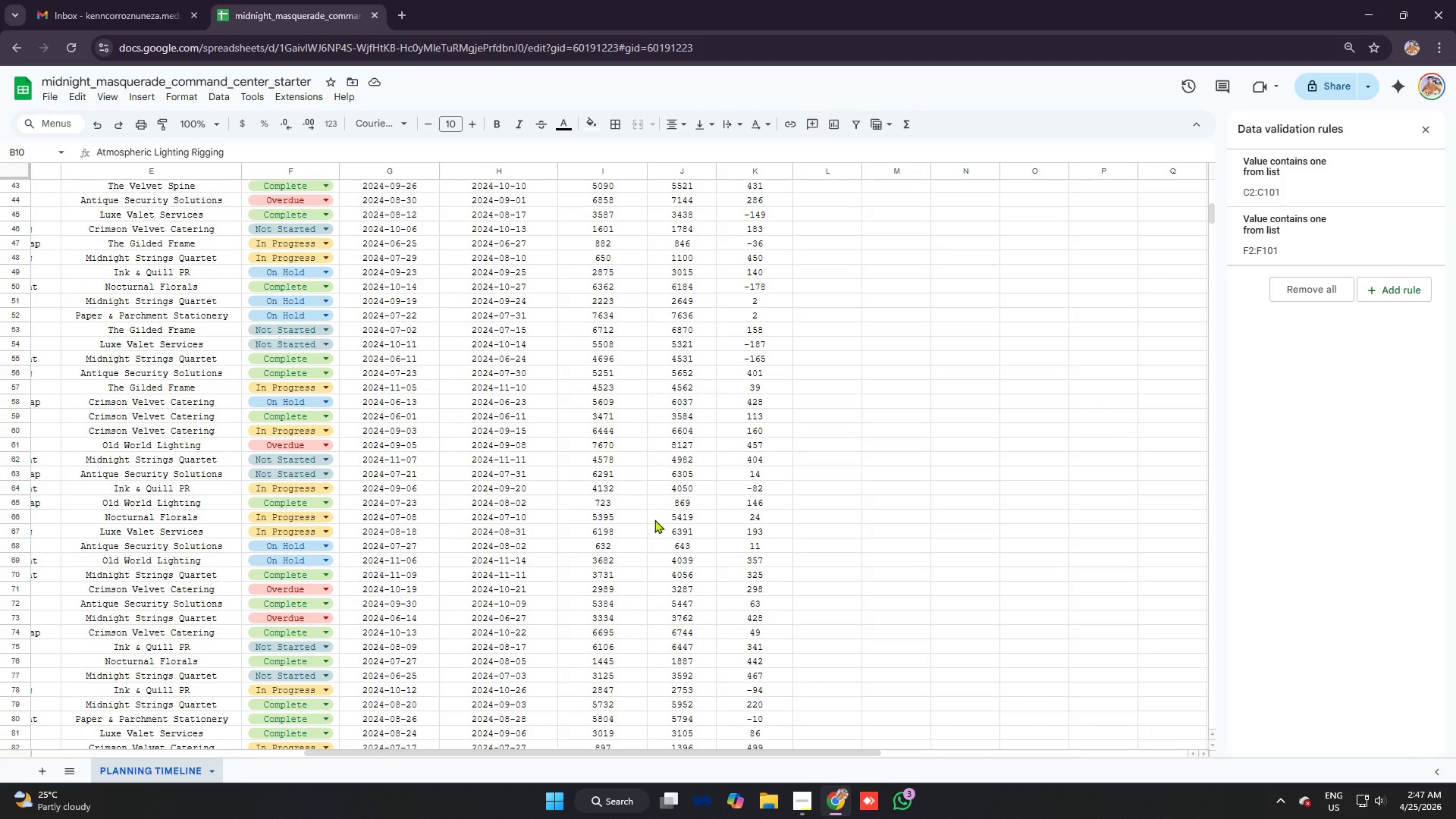 
key(Alt+AltLeft)
 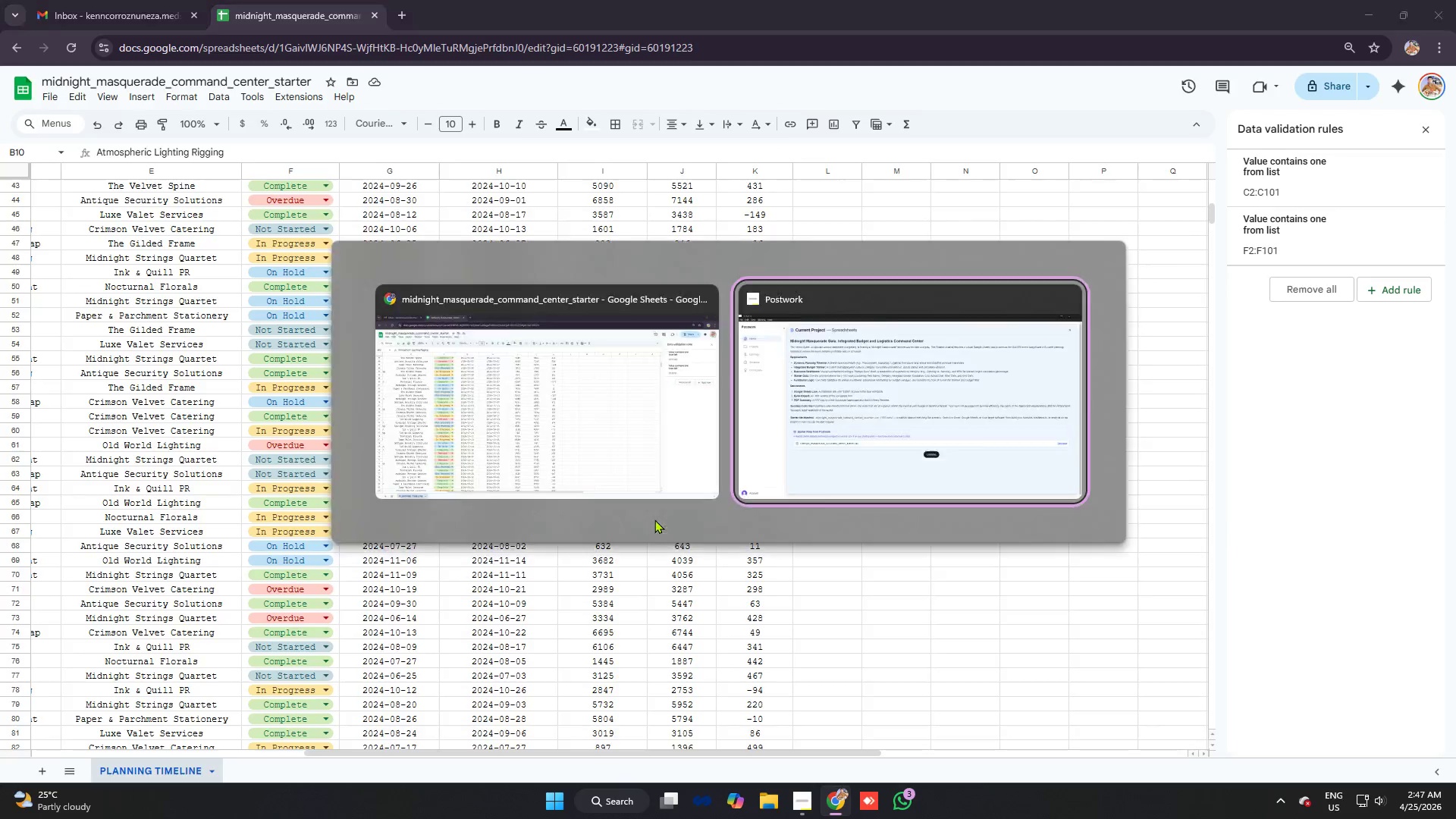 
key(Alt+Tab)